 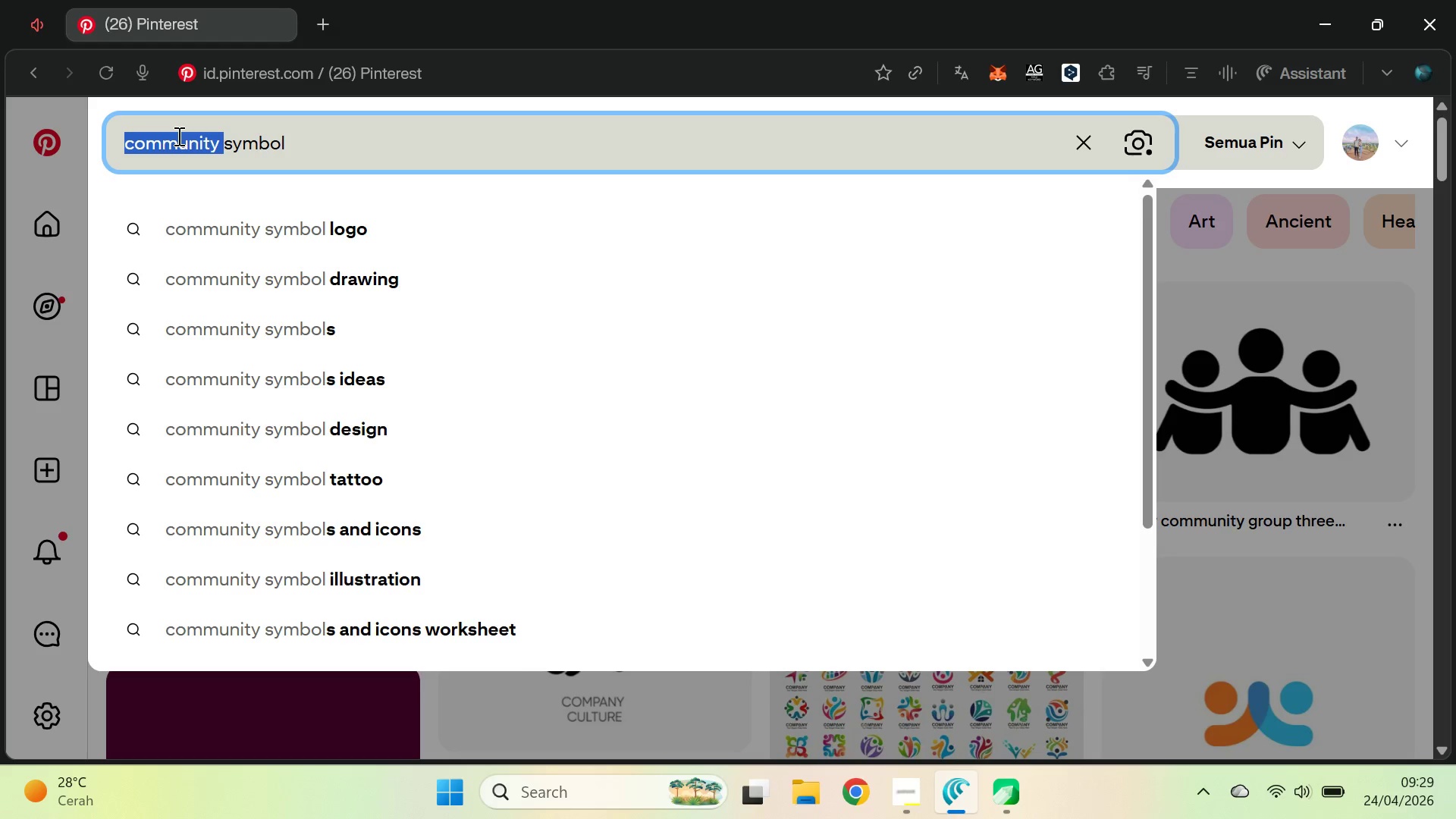 
key(Control+V)
 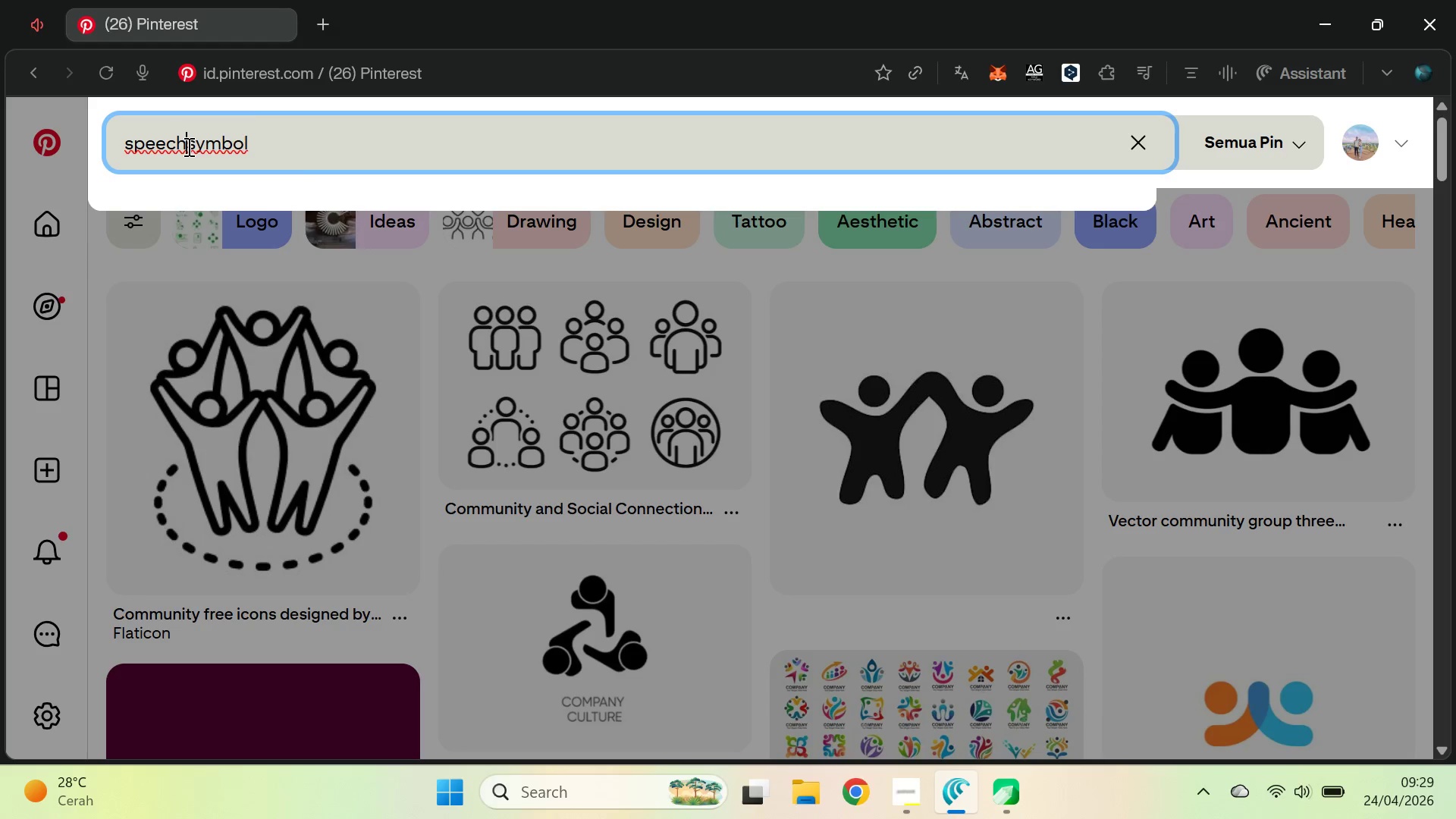 
key(Space)
 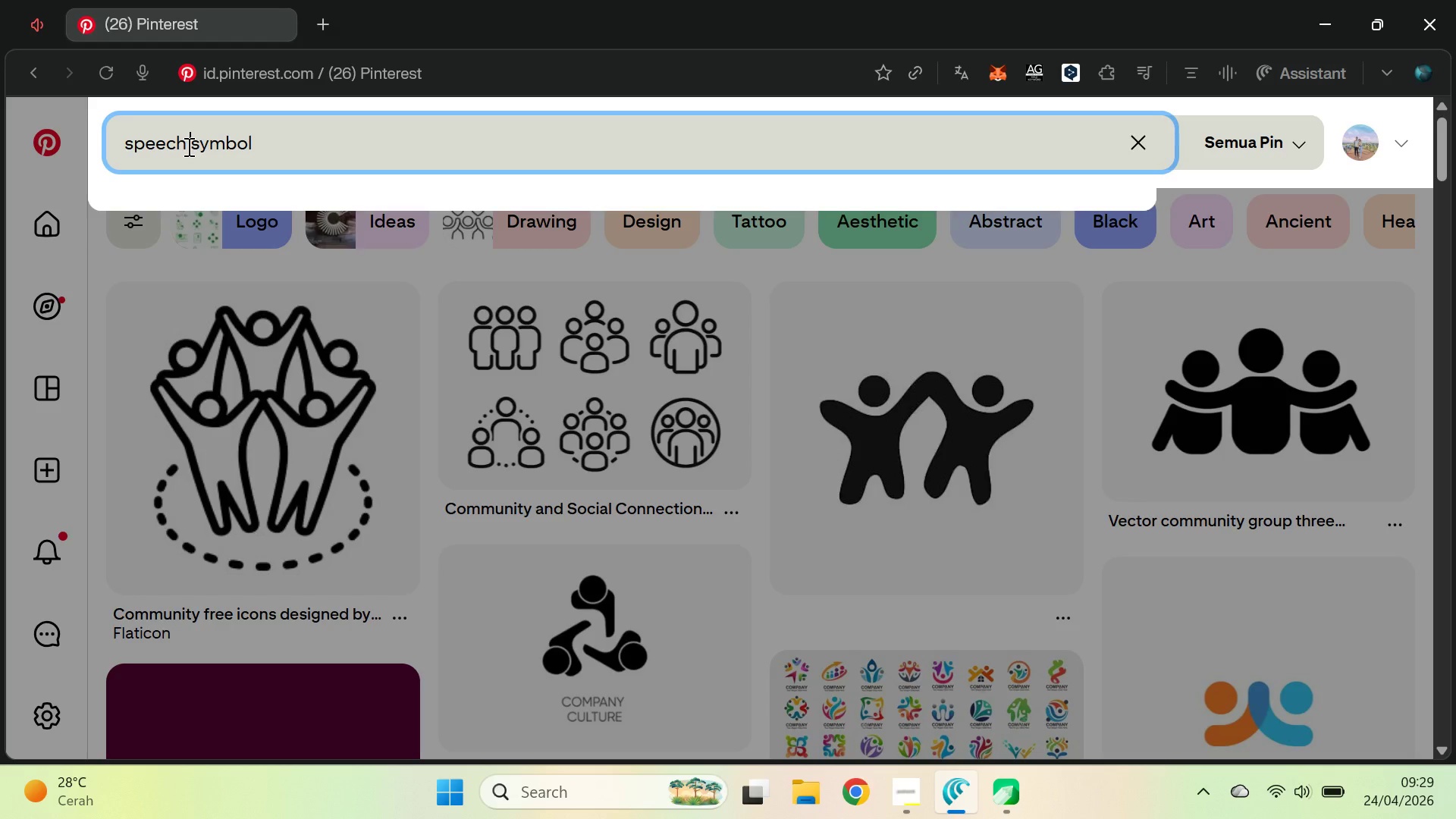 
key(Enter)
 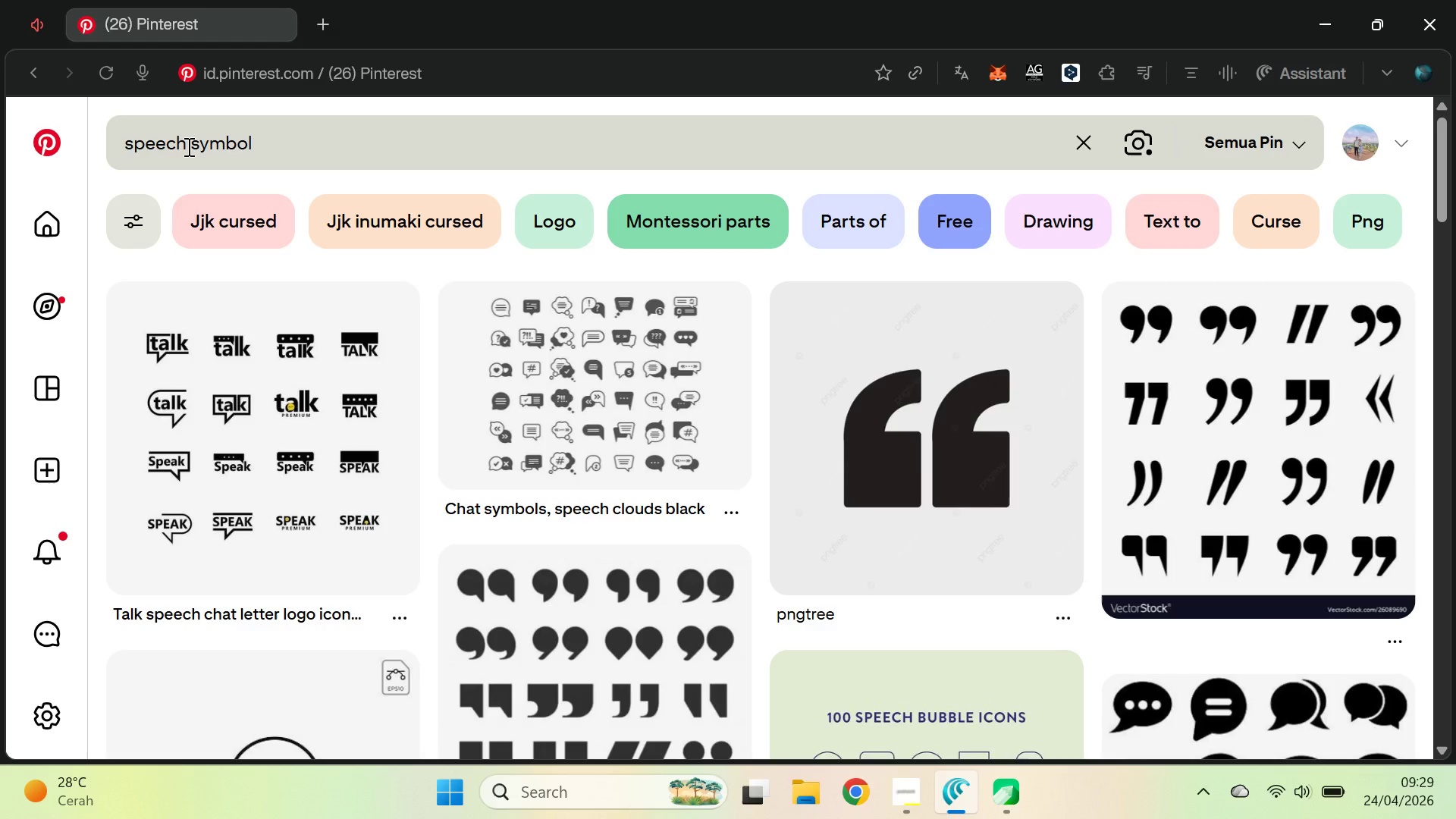 
wait(43.94)
 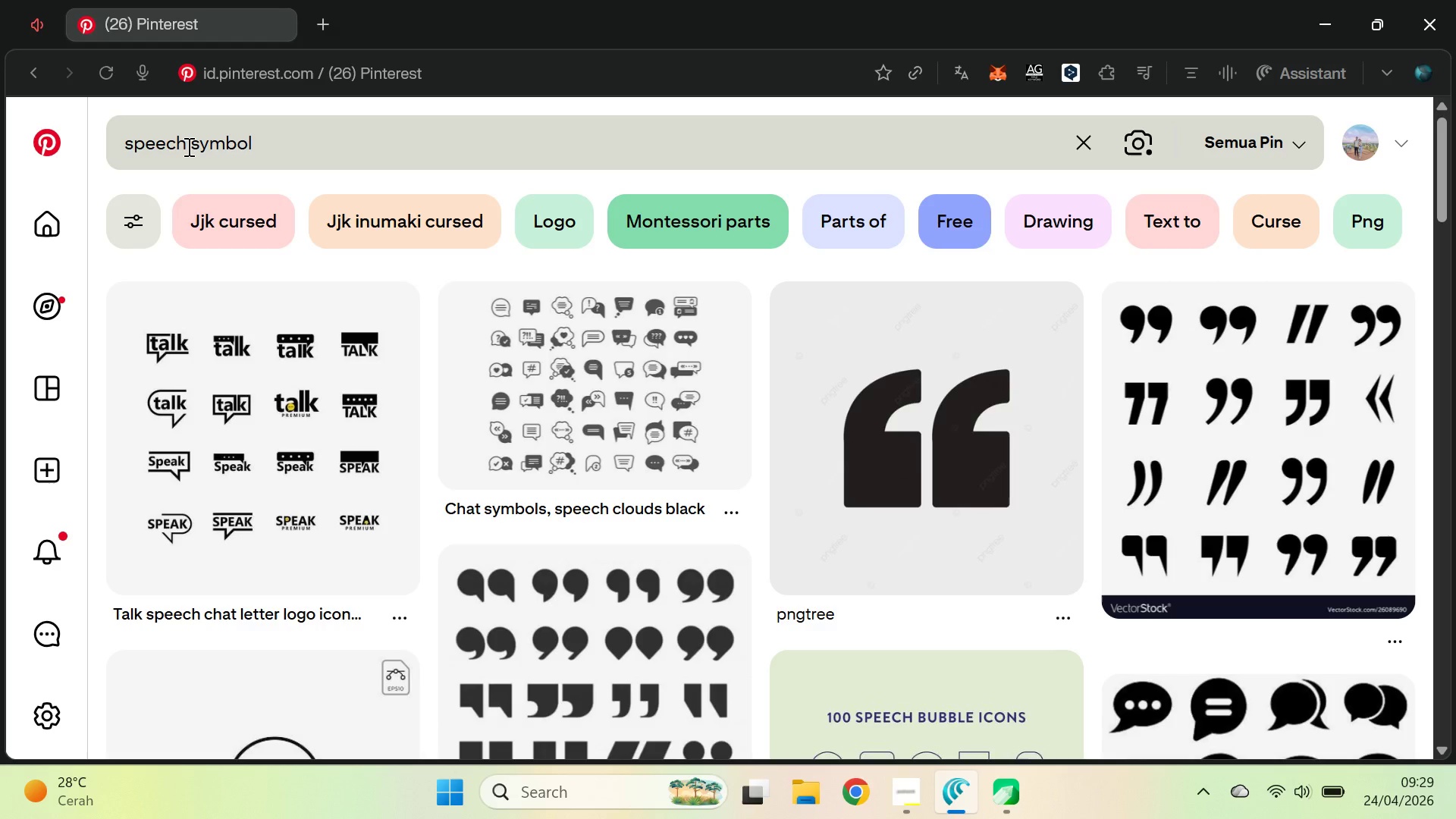 
left_click_drag(start_coordinate=[1448, 165], to_coordinate=[1454, 188])
 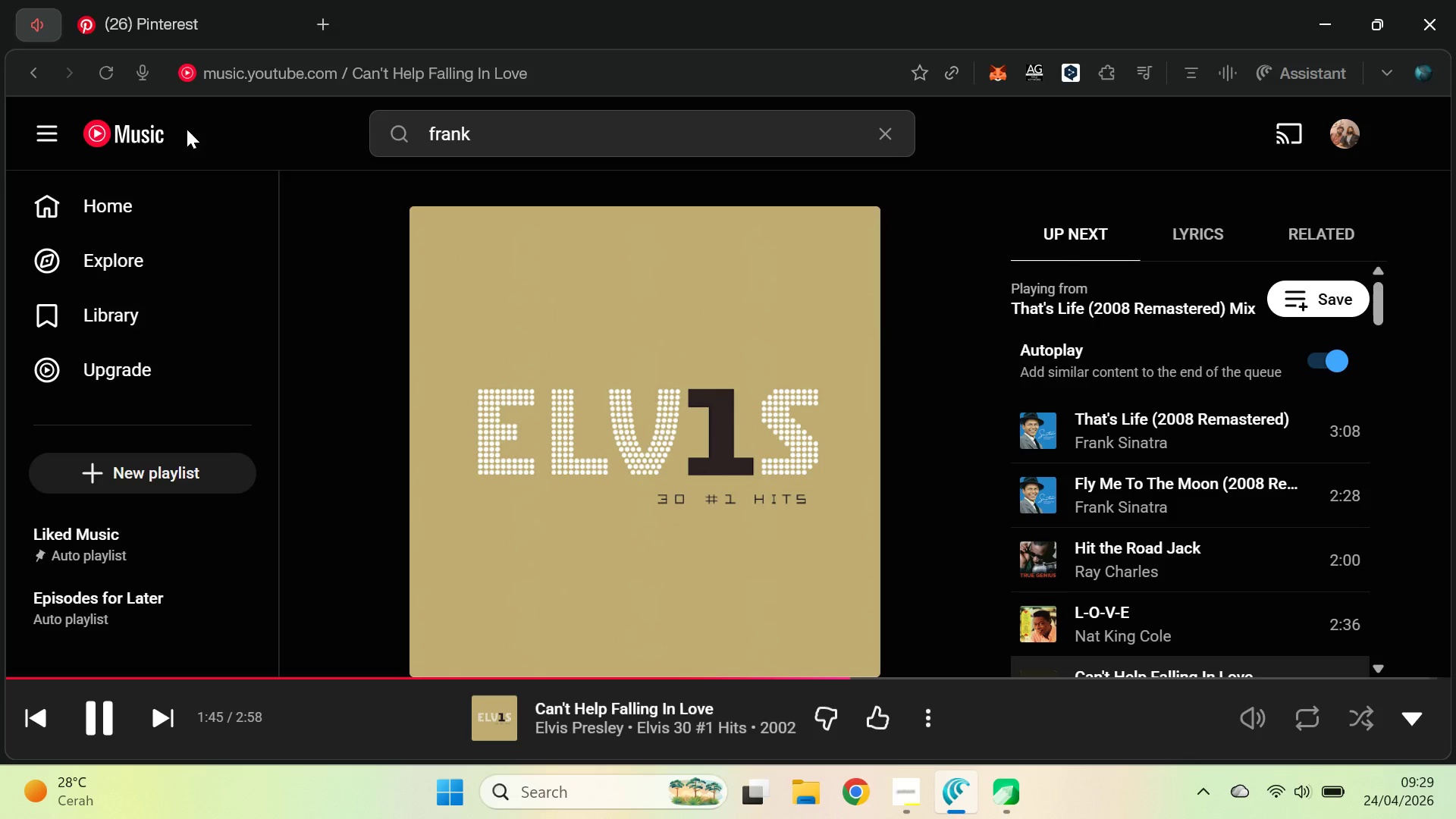 
double_click([149, 130])
 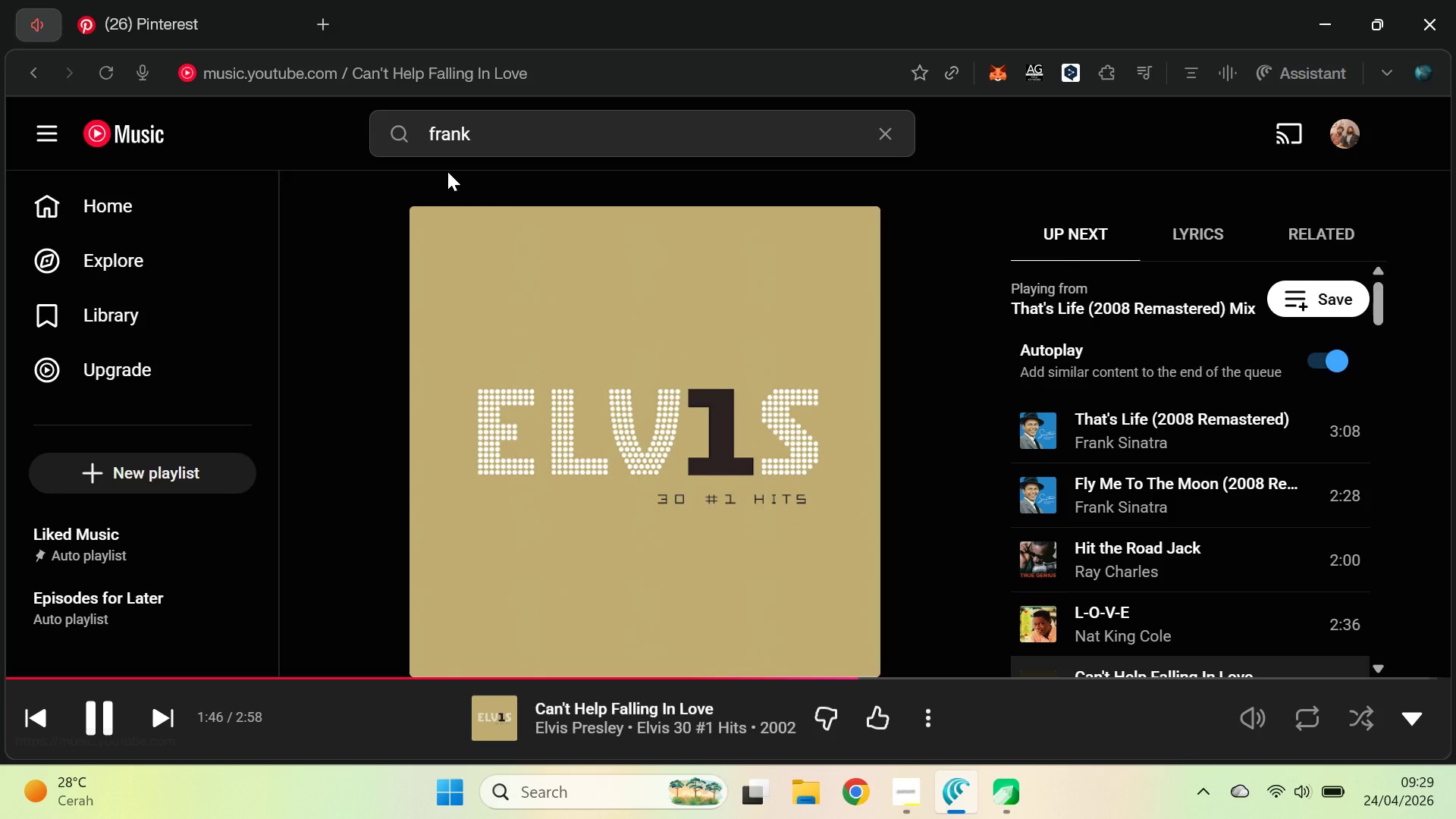 
mouse_move([484, 201])
 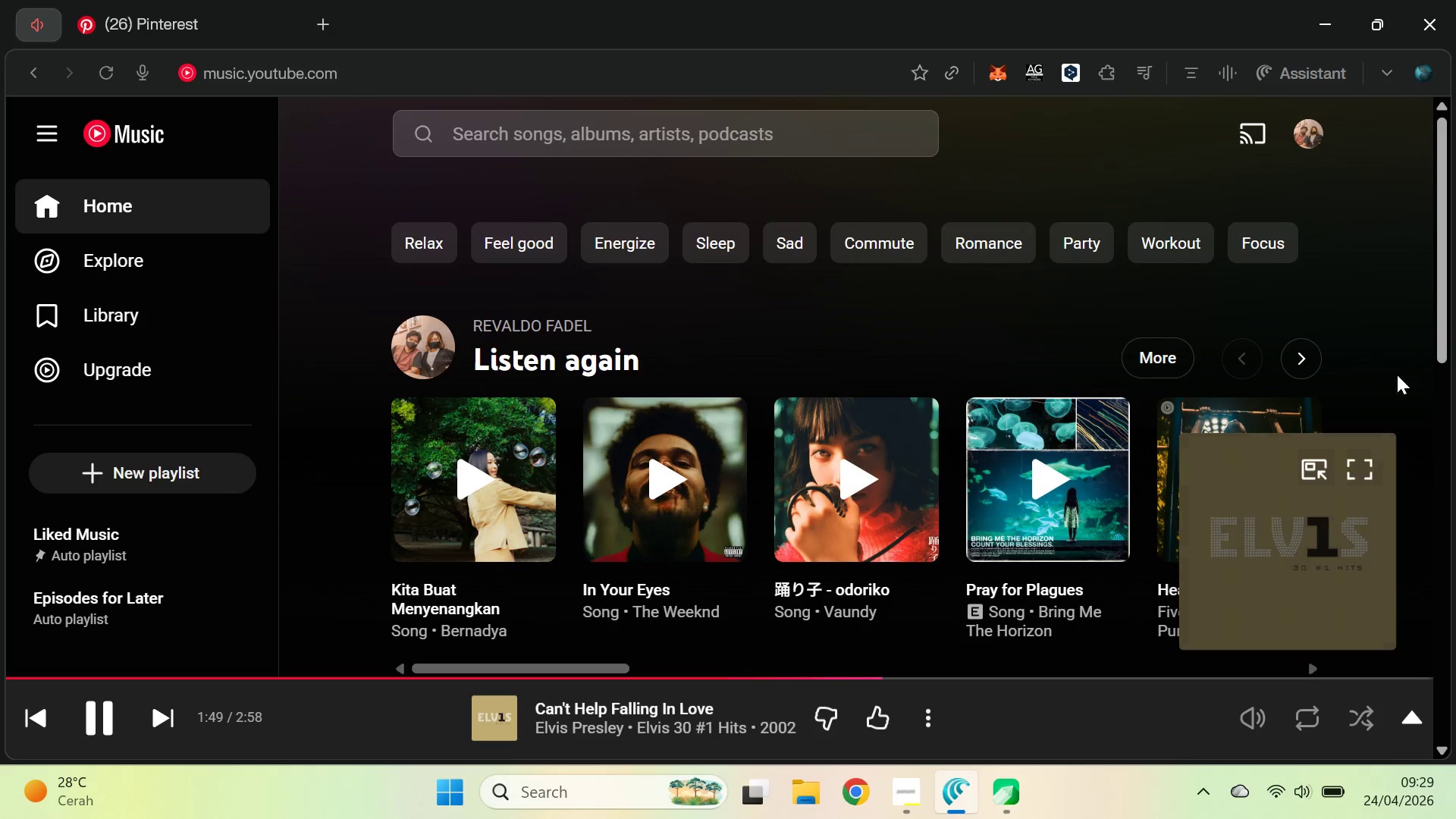 
left_click_drag(start_coordinate=[1445, 233], to_coordinate=[1439, 749])
 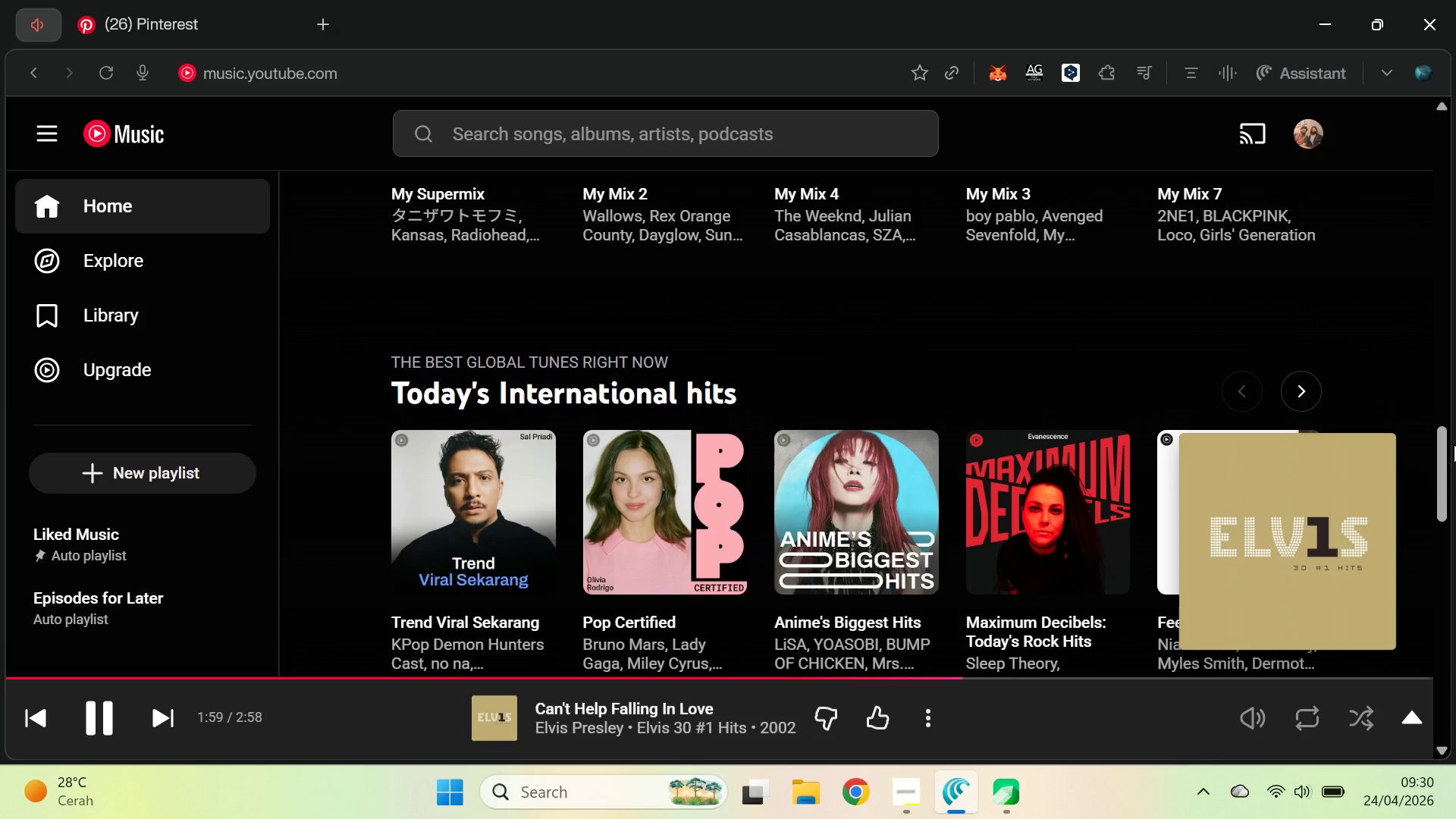 
left_click_drag(start_coordinate=[1451, 441], to_coordinate=[1448, 475])
 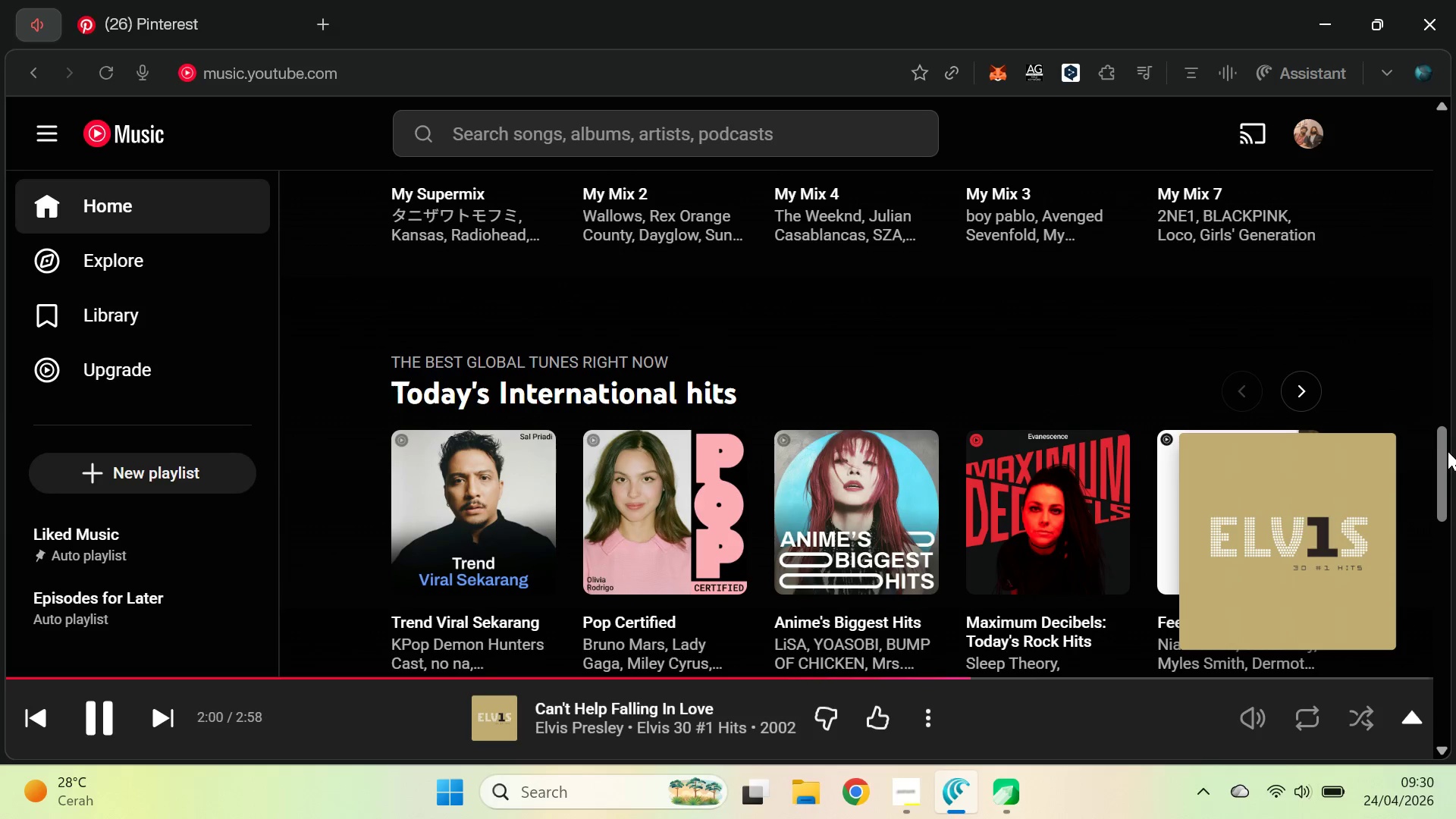 
left_click_drag(start_coordinate=[1448, 451], to_coordinate=[1448, 818])
 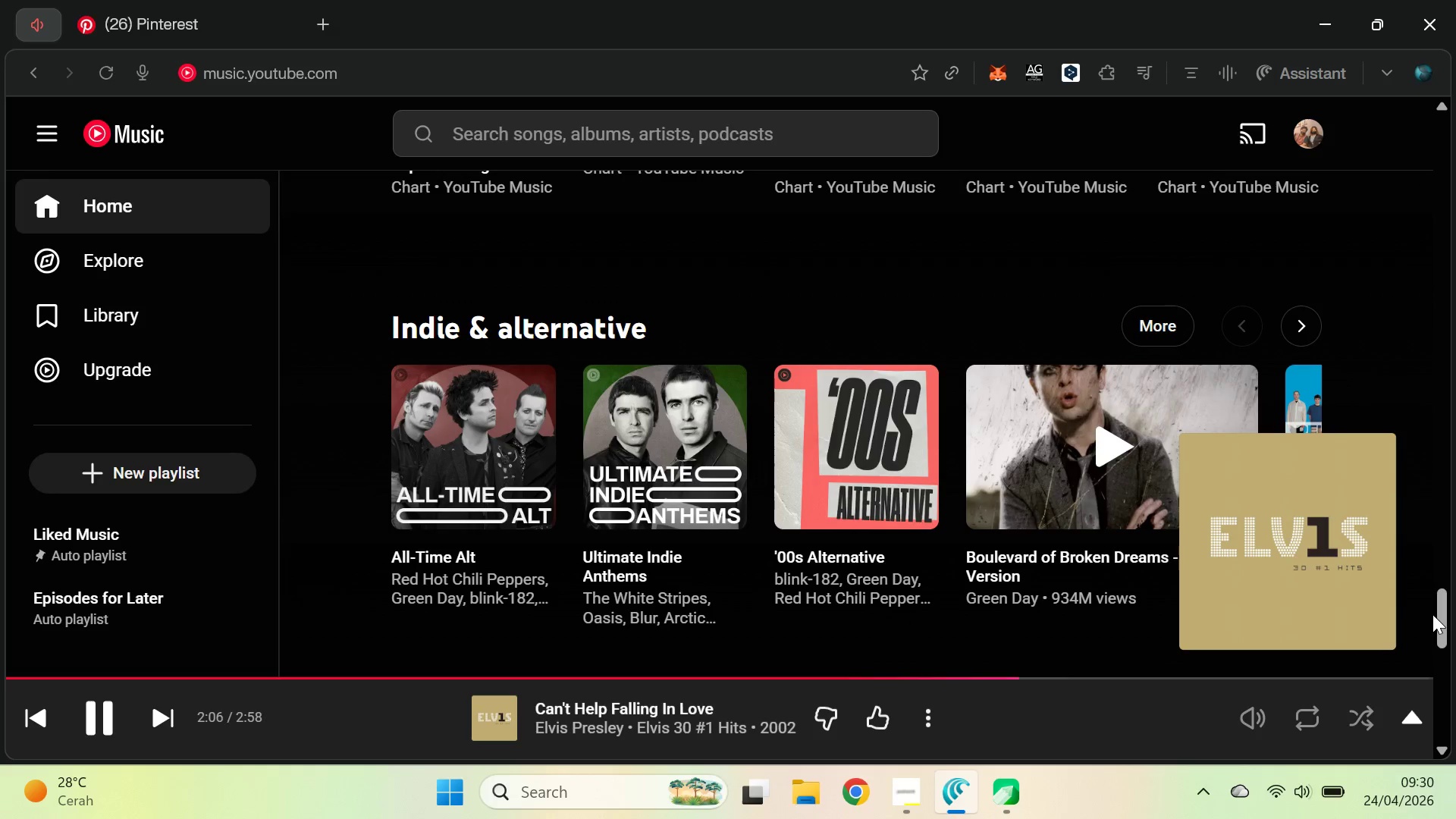 
left_click_drag(start_coordinate=[1437, 635], to_coordinate=[1455, 818])
 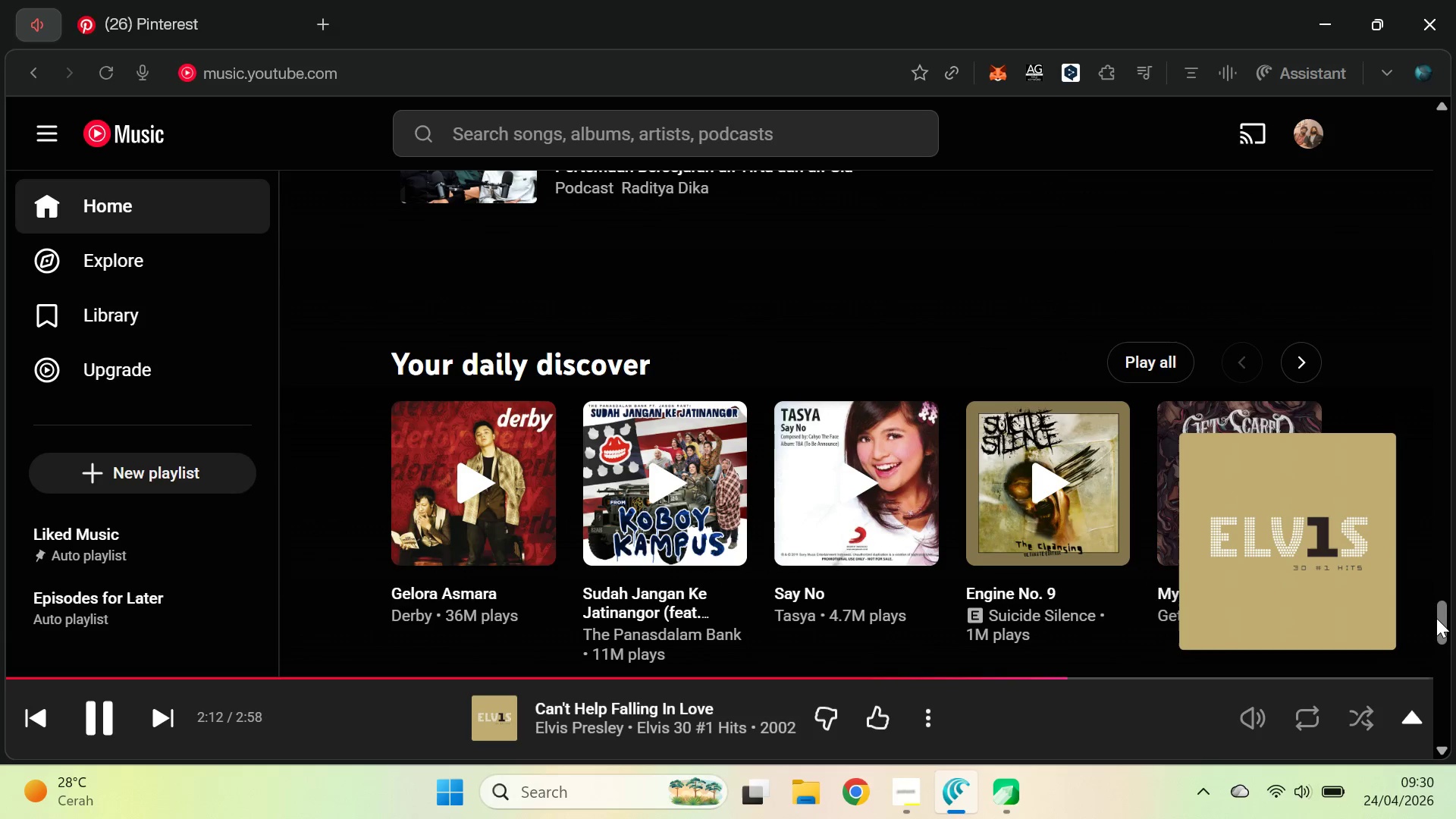 
left_click_drag(start_coordinate=[1436, 612], to_coordinate=[1428, 796])
 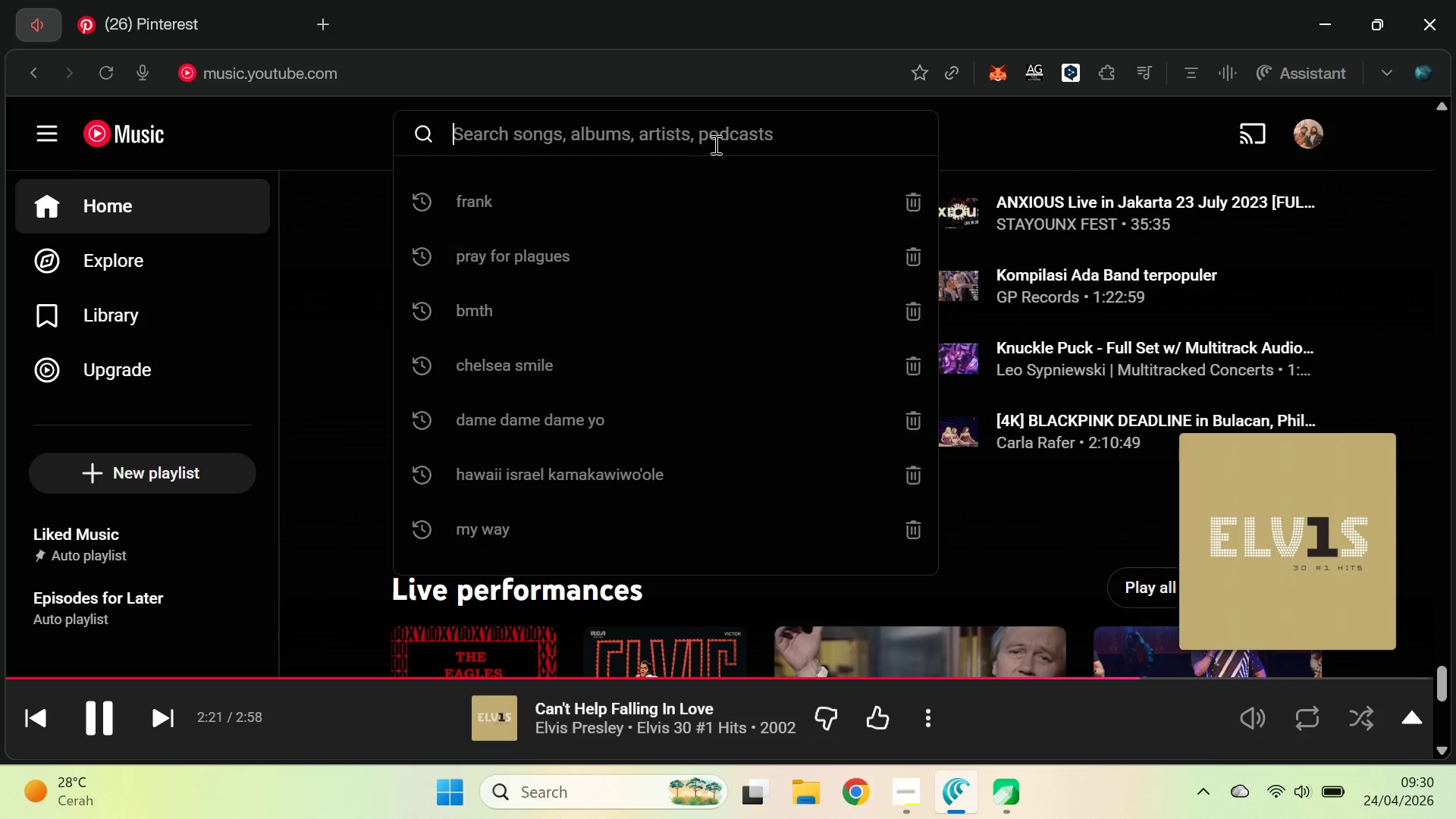 
type(bad bunn)
 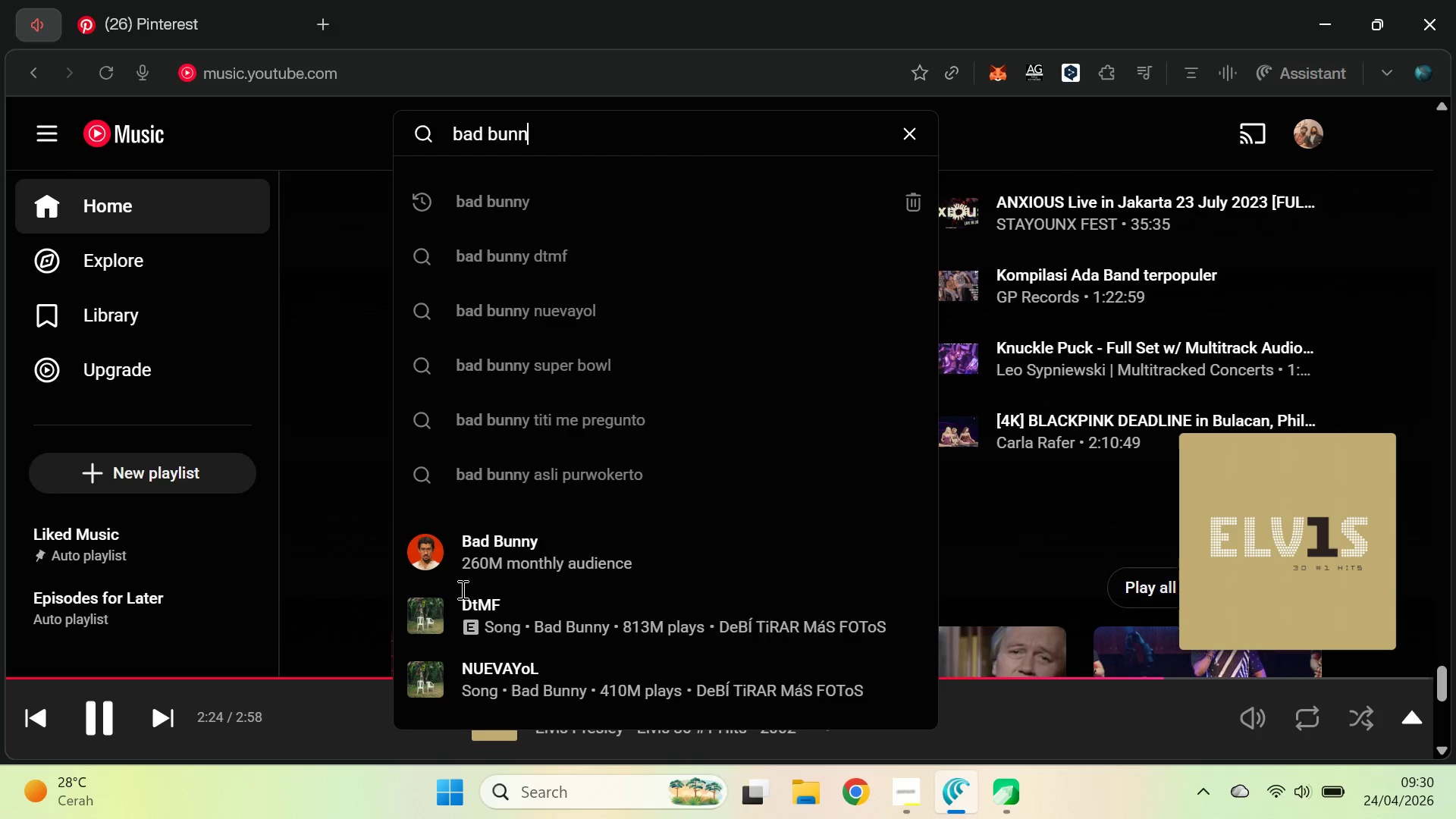 
left_click([430, 685])
 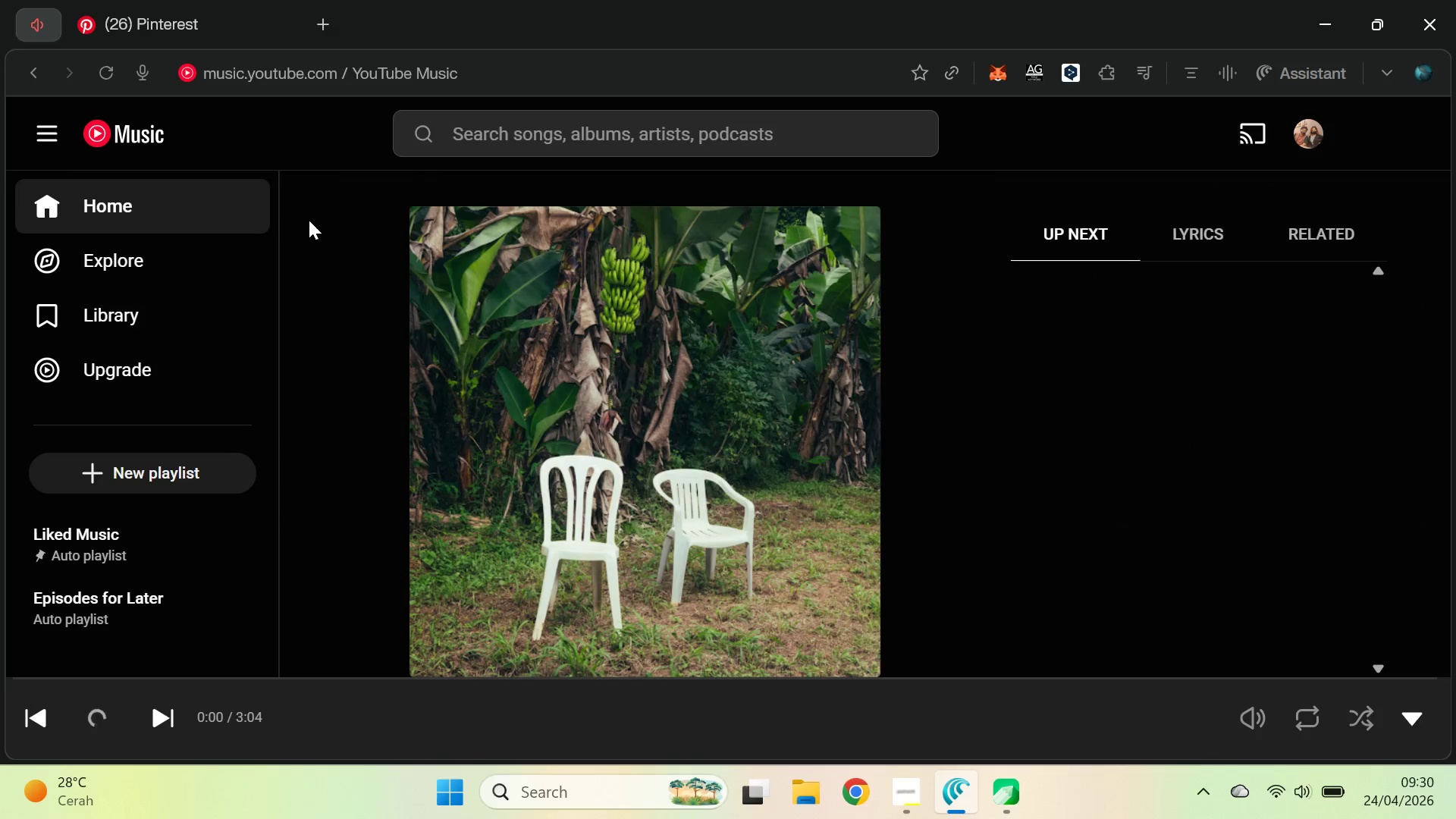 
left_click([130, 0])
 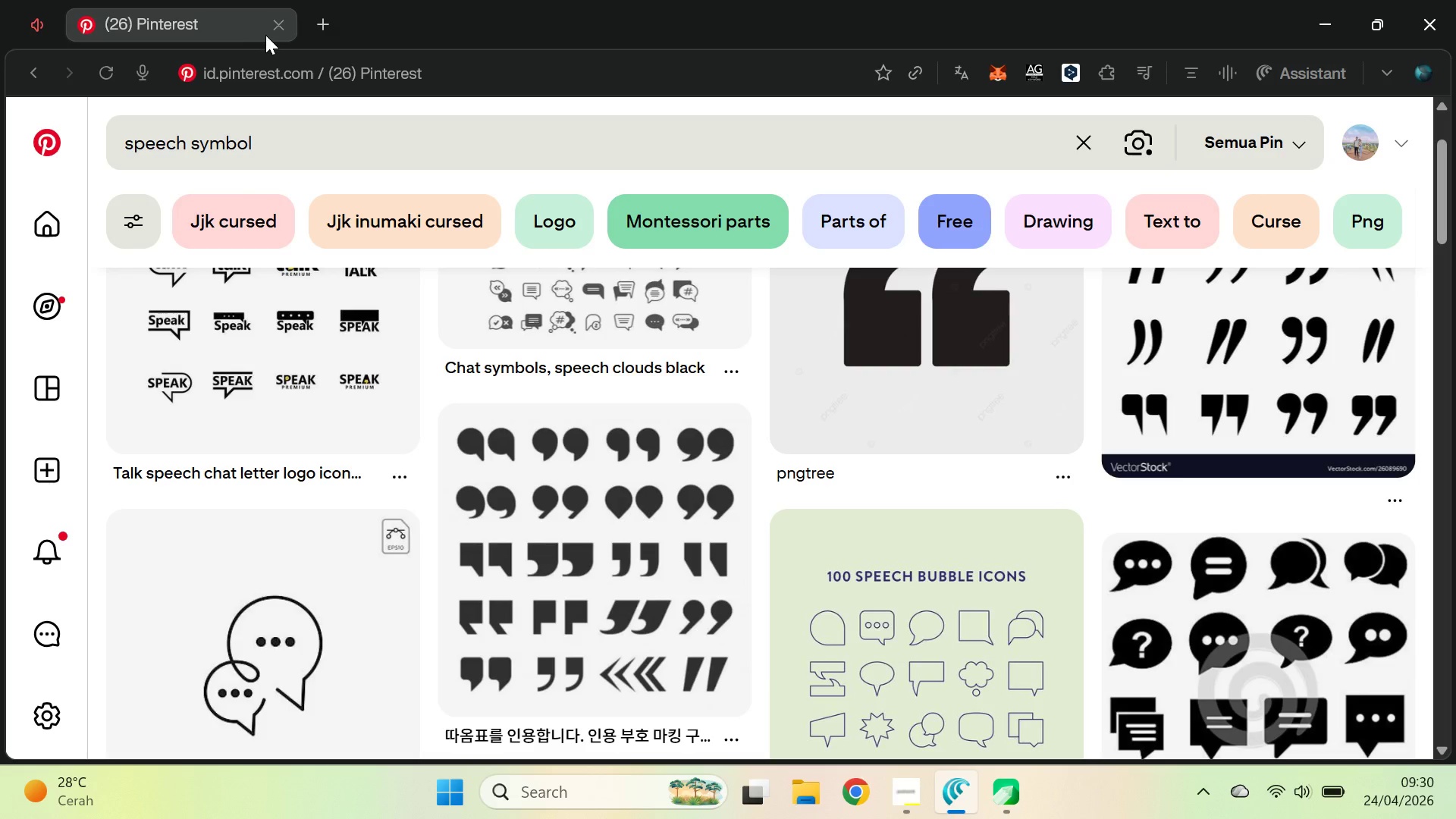 
key(VolumeUp)
 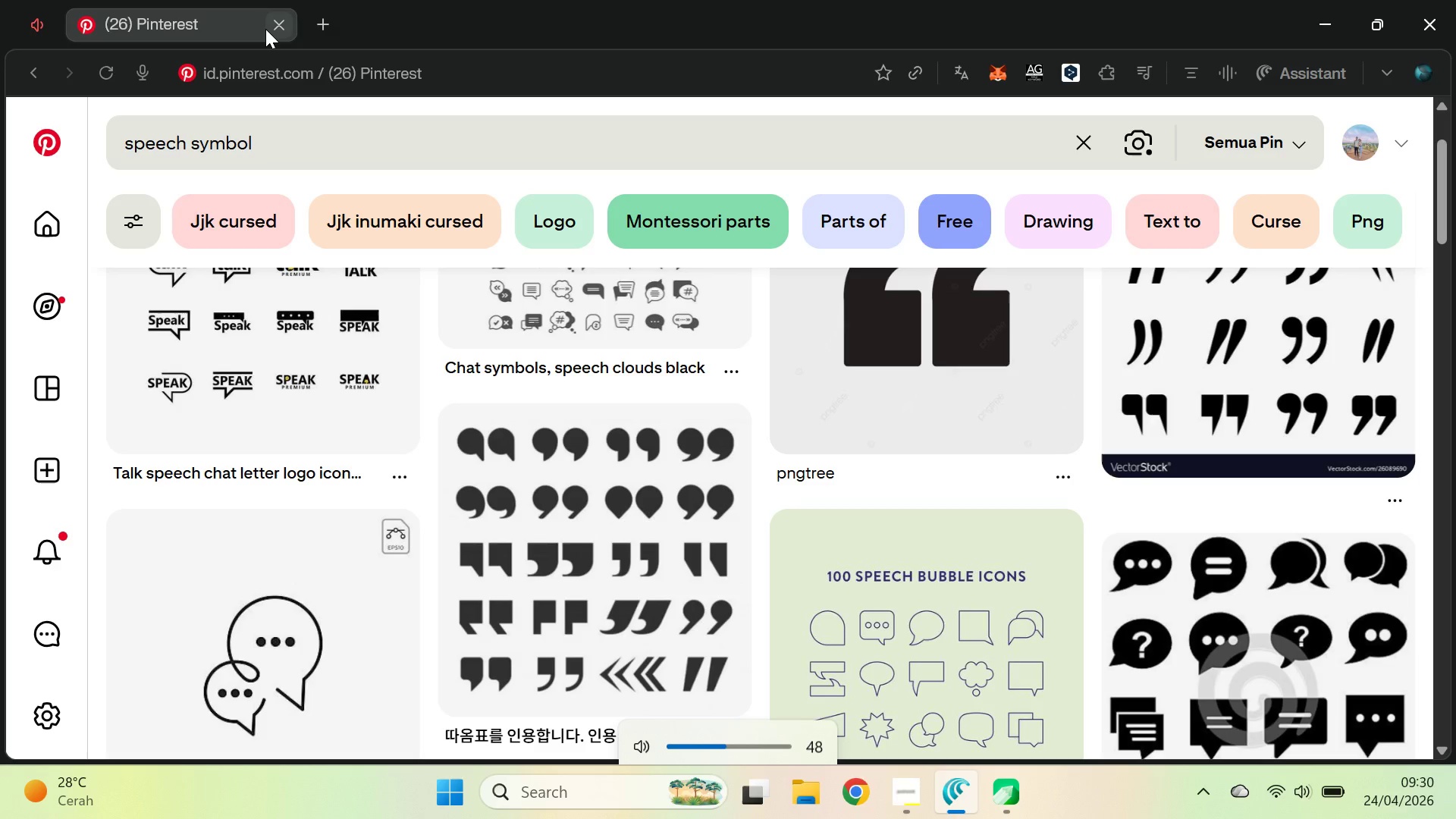 
key(VolumeUp)
 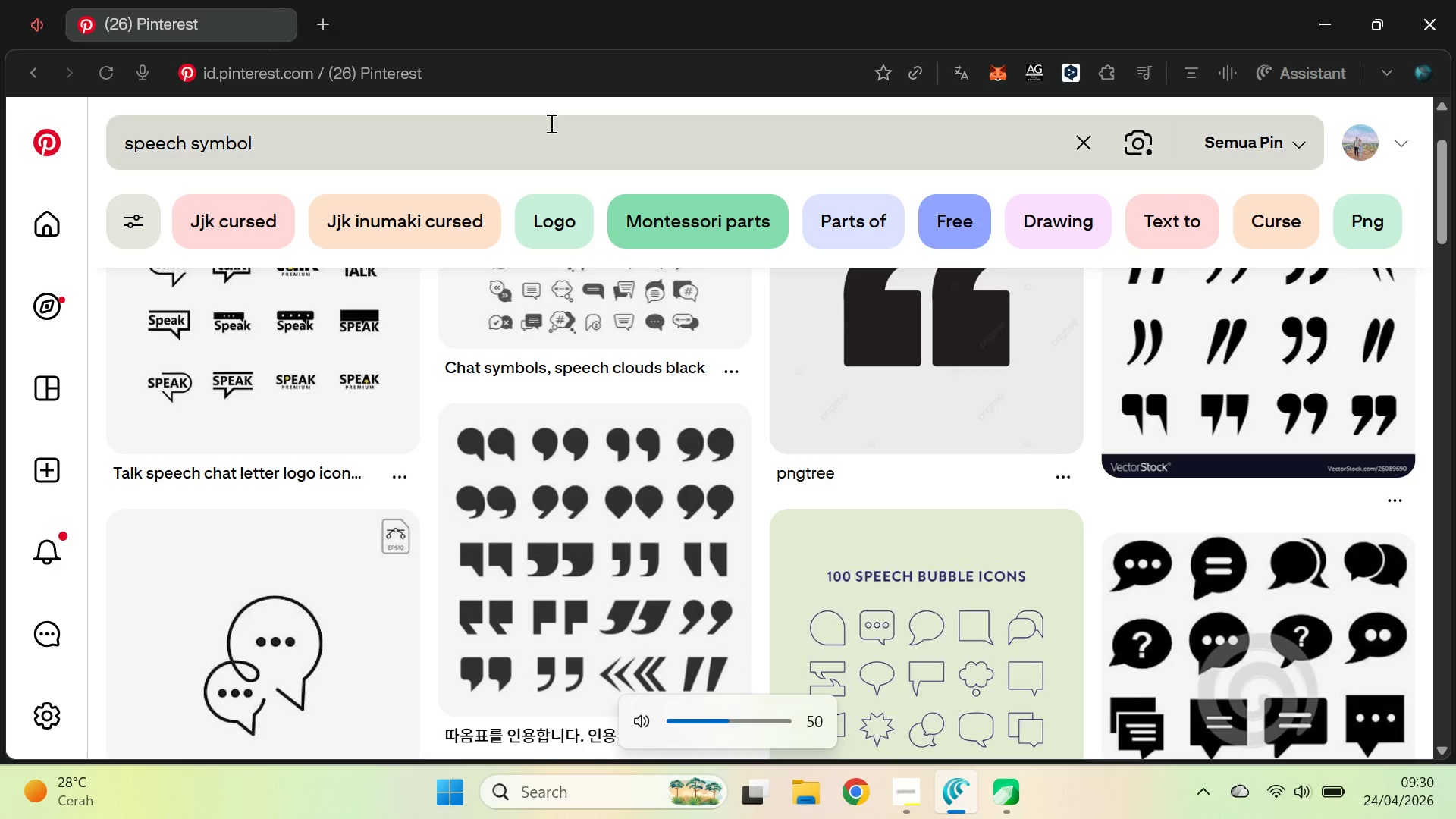 
key(VolumeUp)
 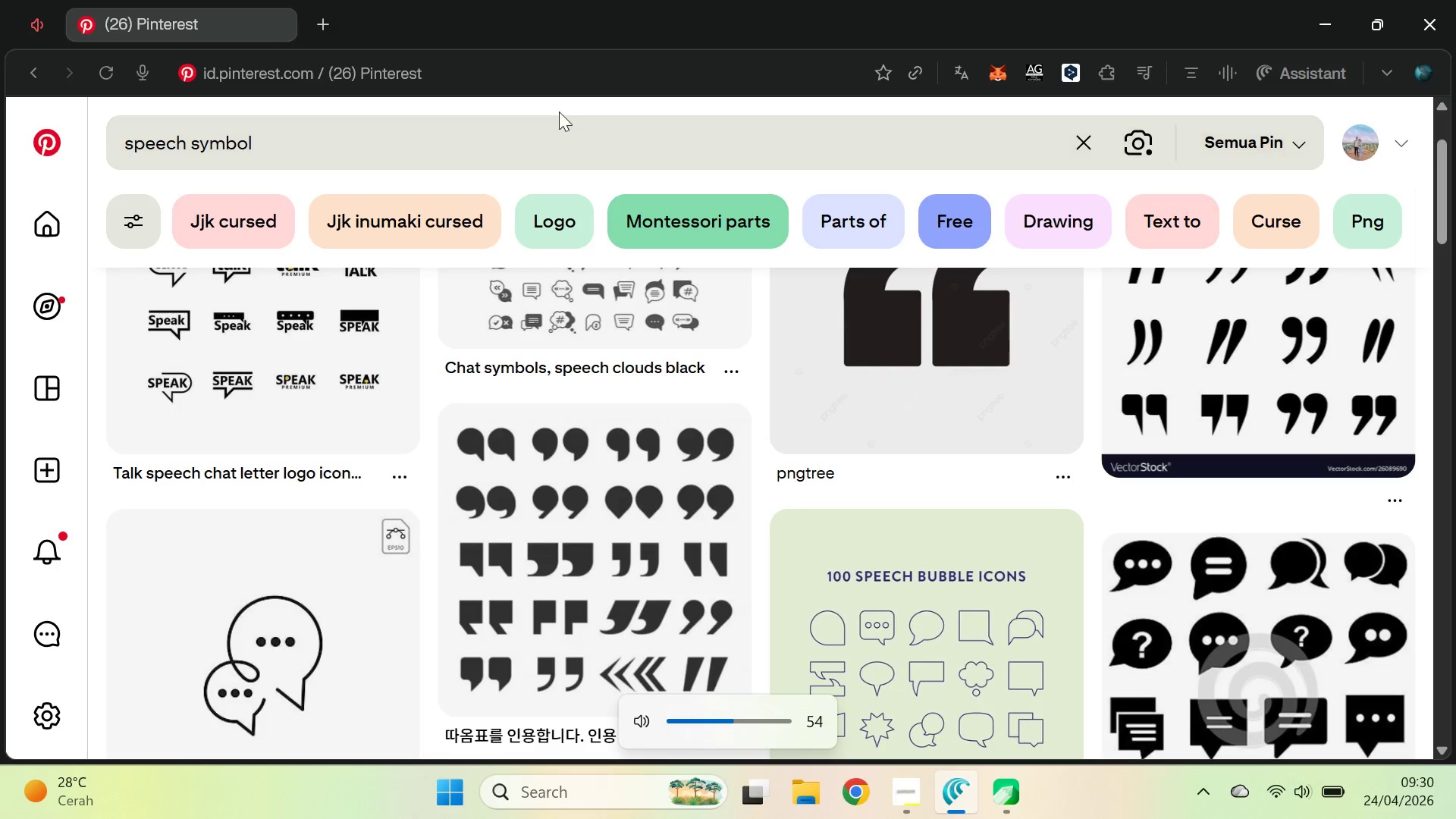 
key(VolumeUp)
 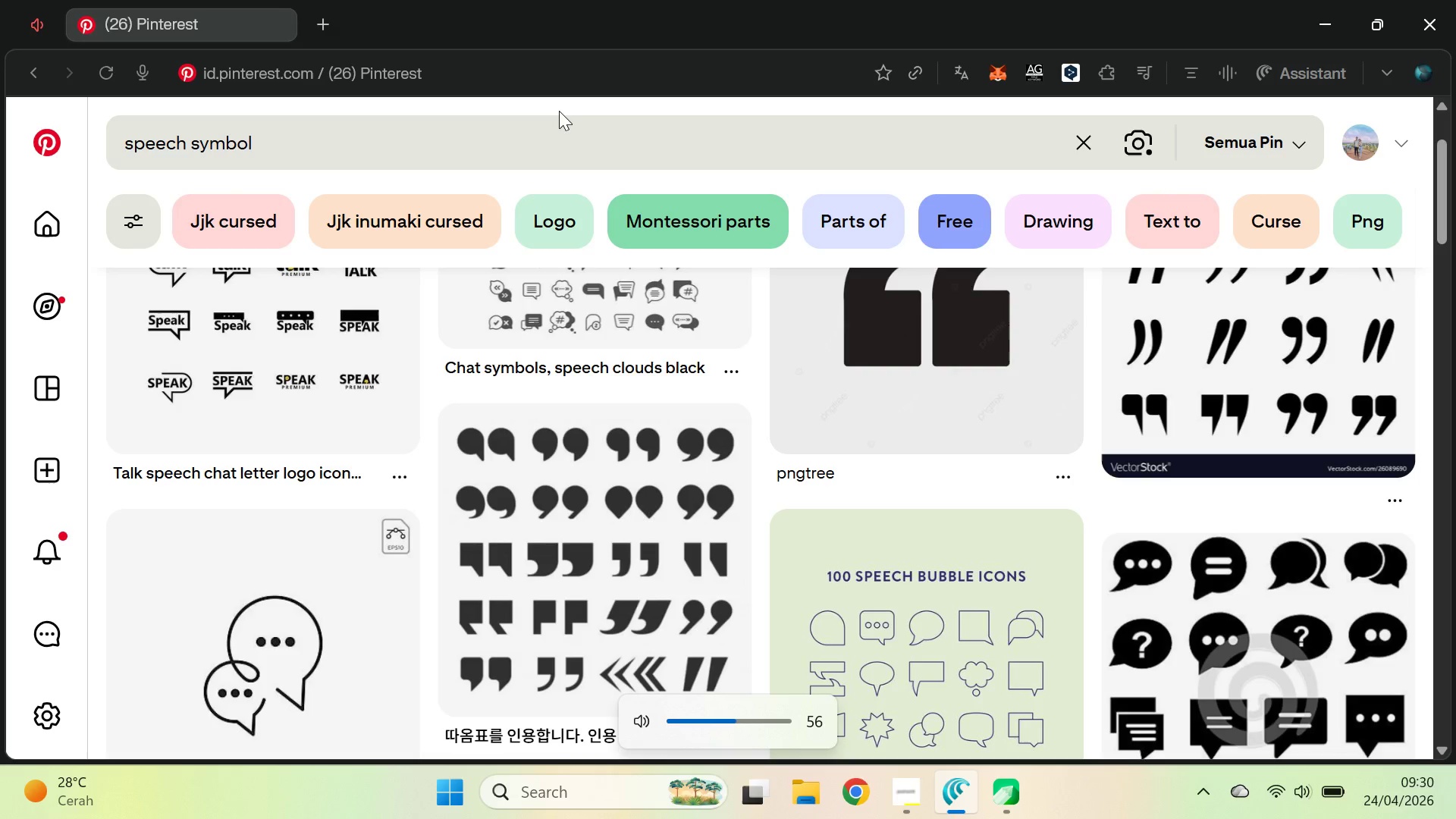 
key(VolumeUp)
 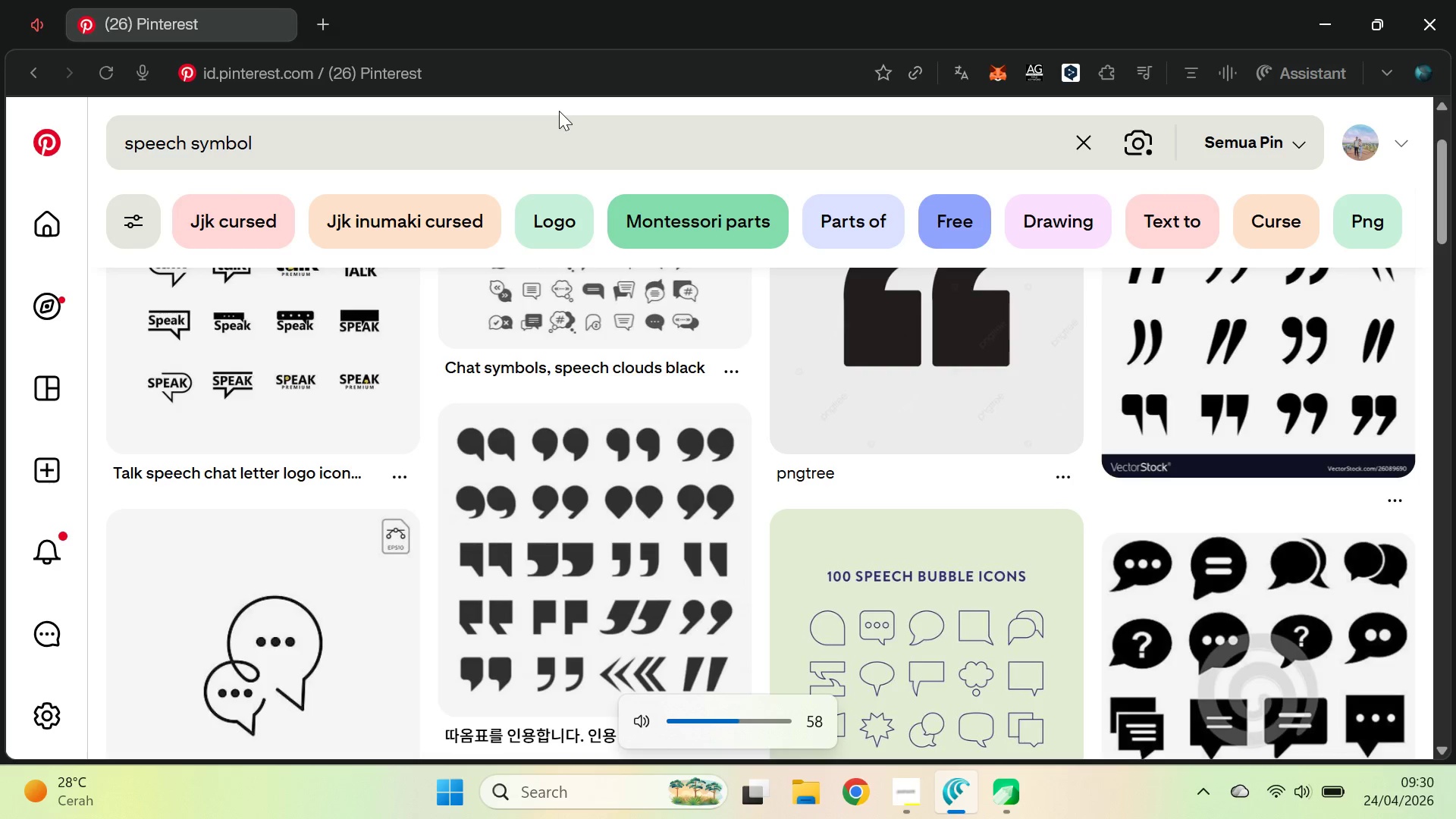 
key(VolumeUp)
 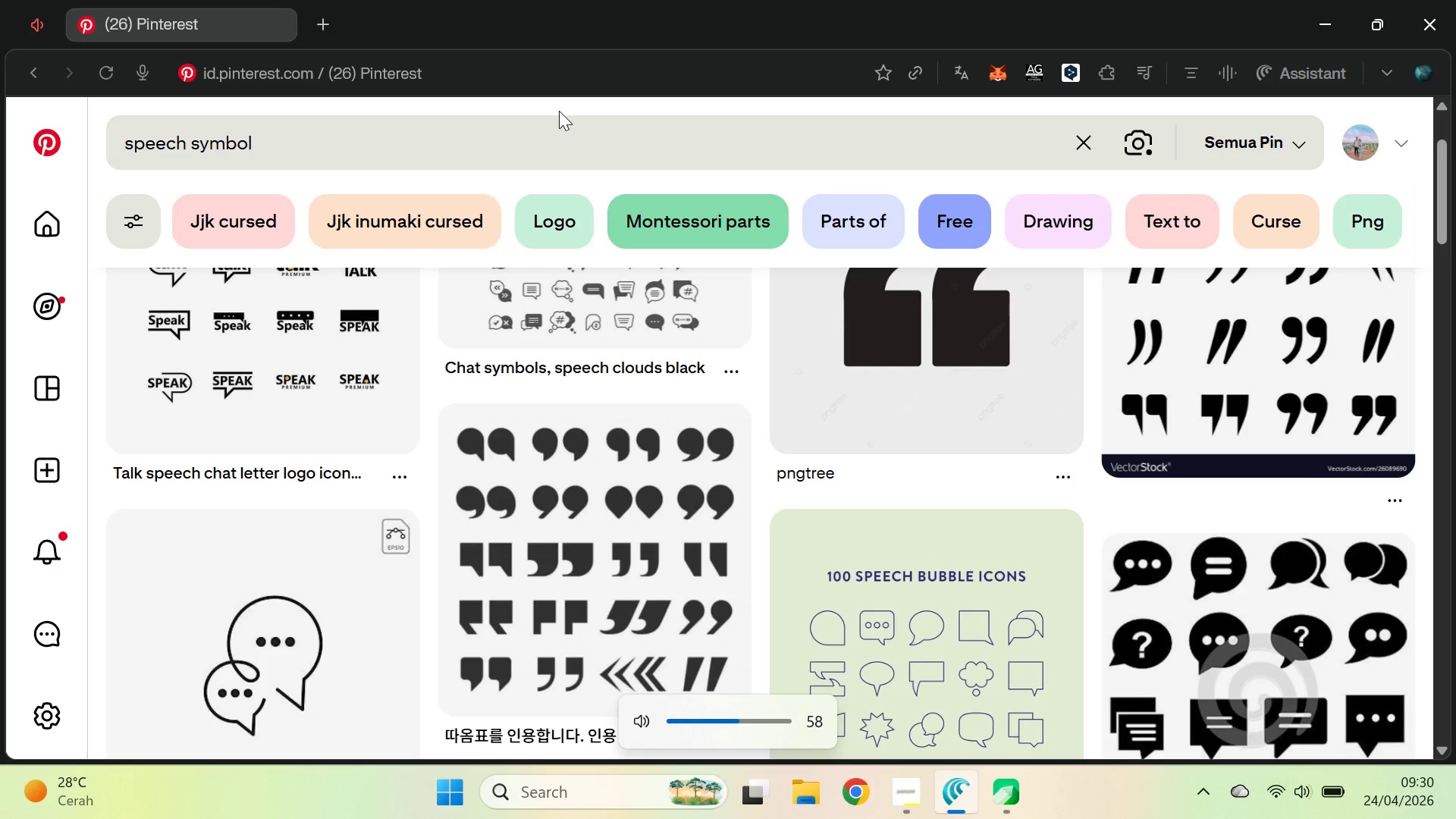 
key(VolumeUp)
 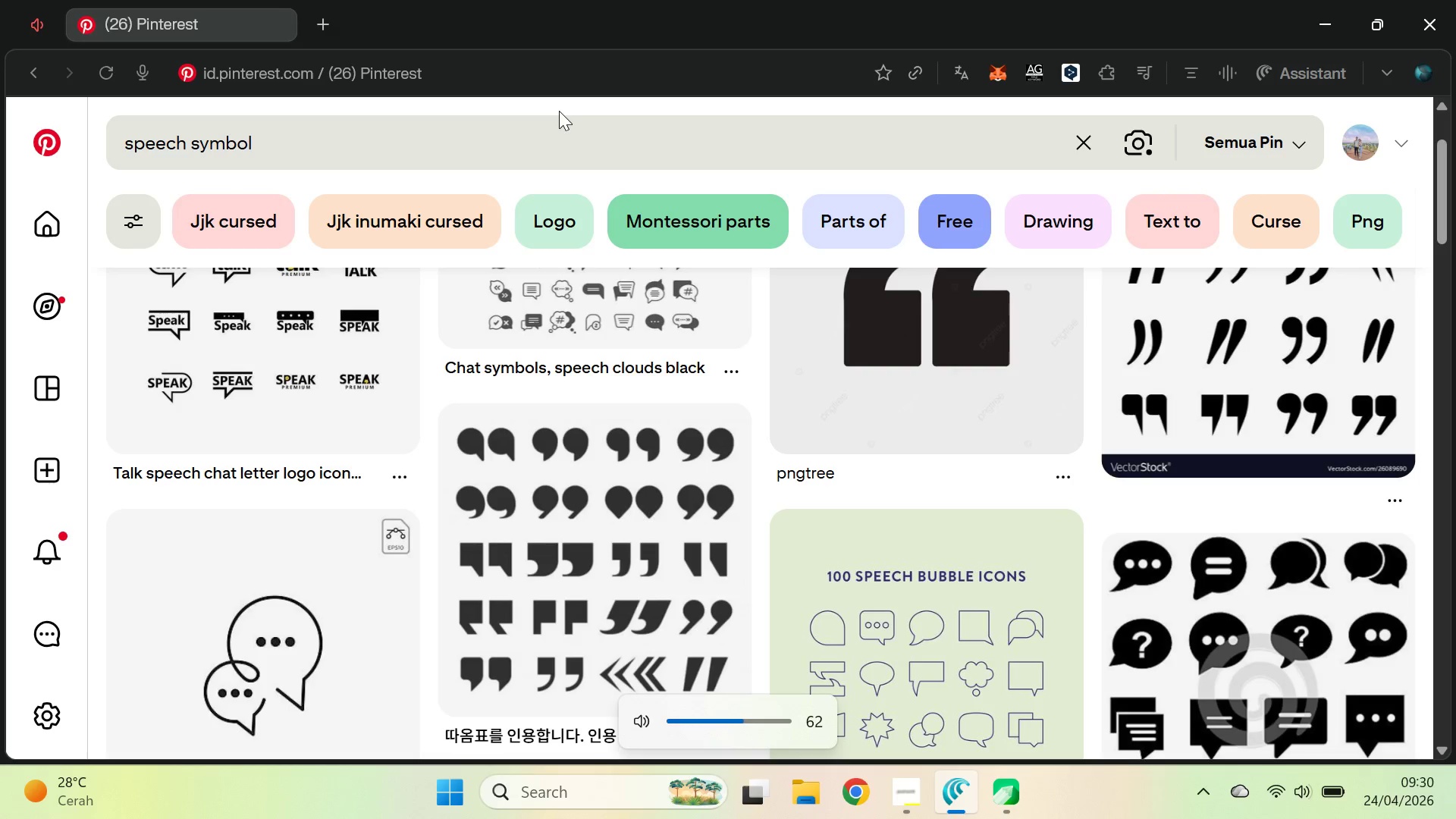 
key(VolumeUp)
 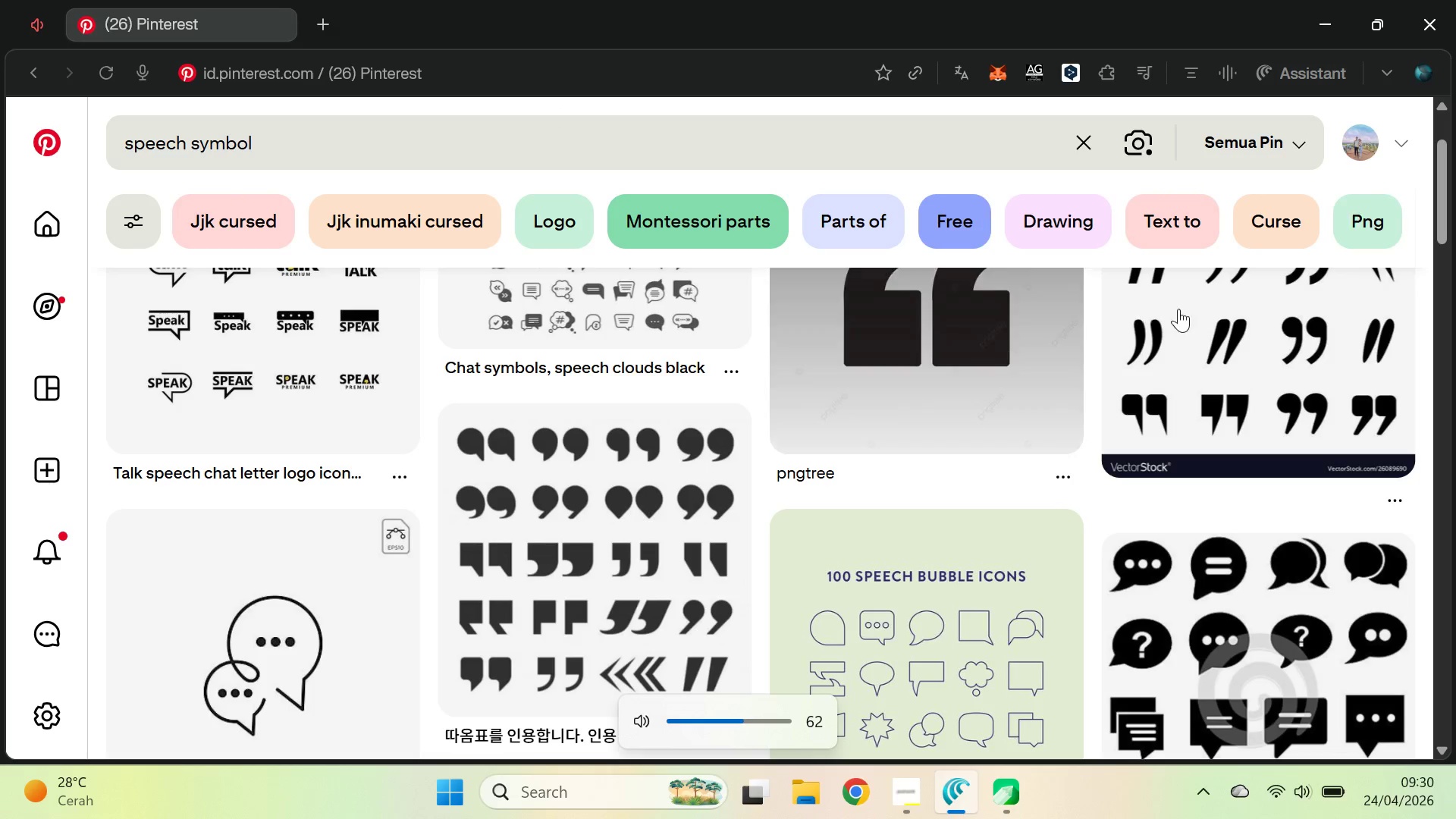 
key(VolumeDown)
 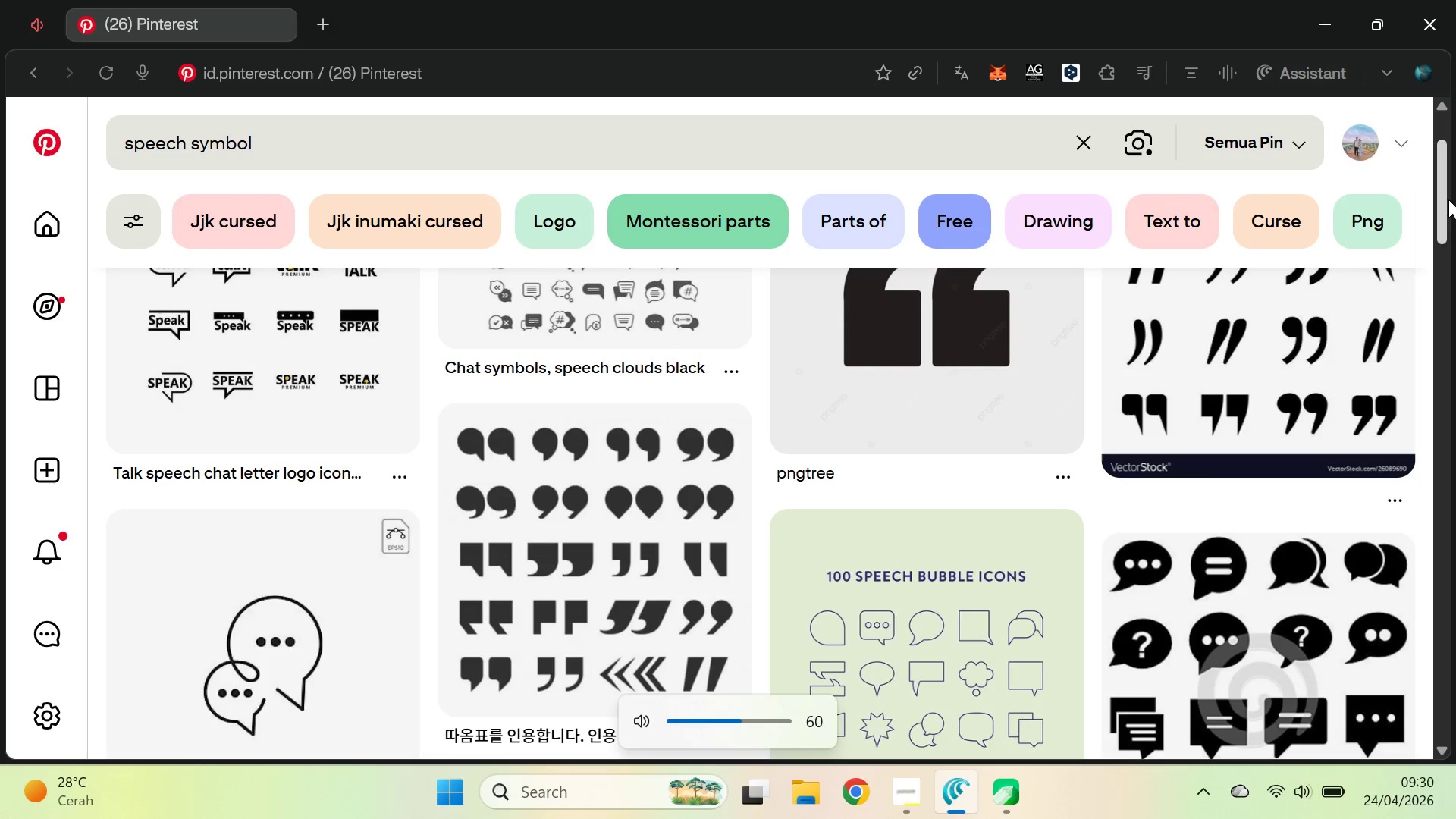 
left_click_drag(start_coordinate=[1447, 197], to_coordinate=[1455, 140])
 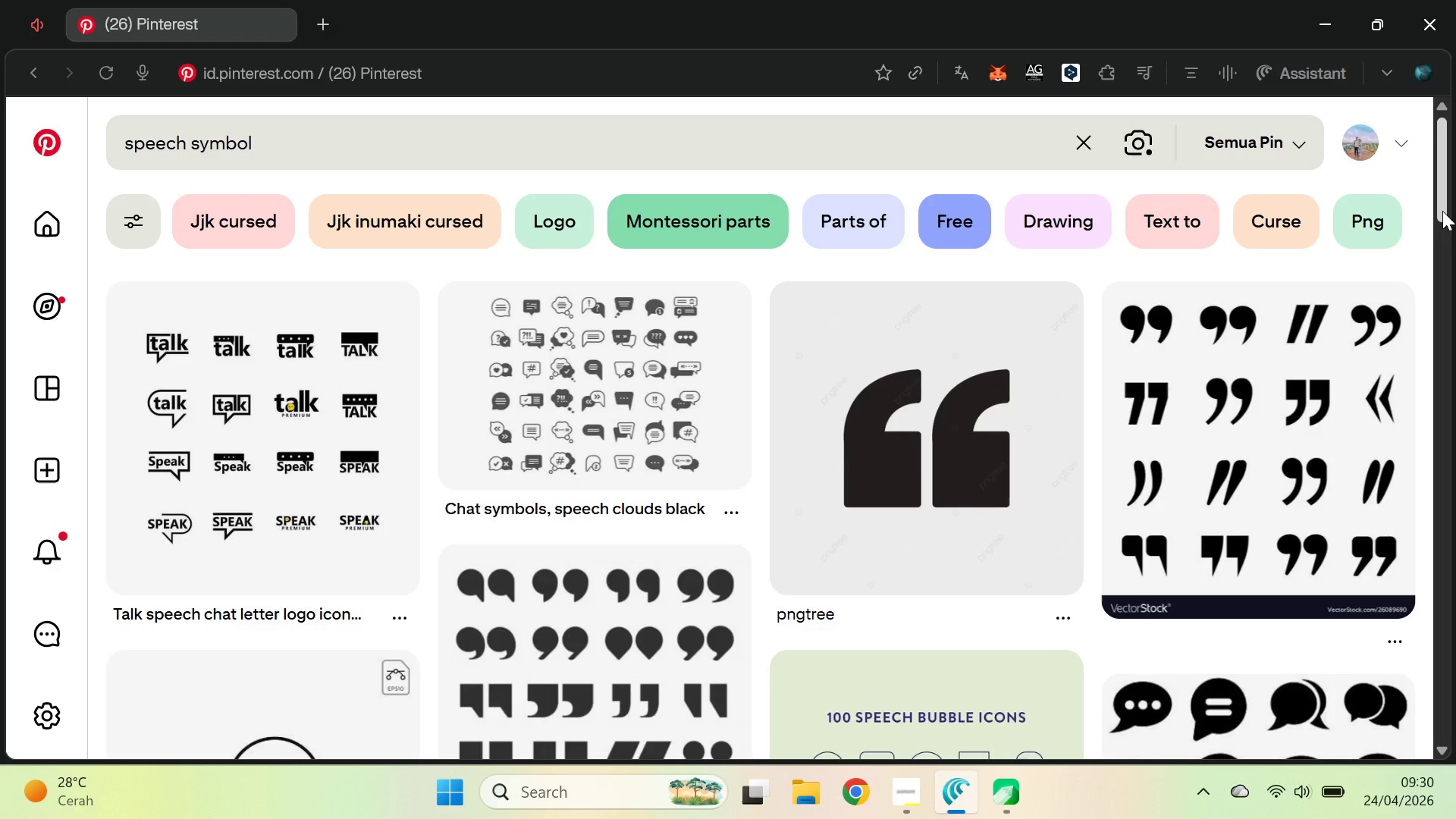 
wait(11.0)
 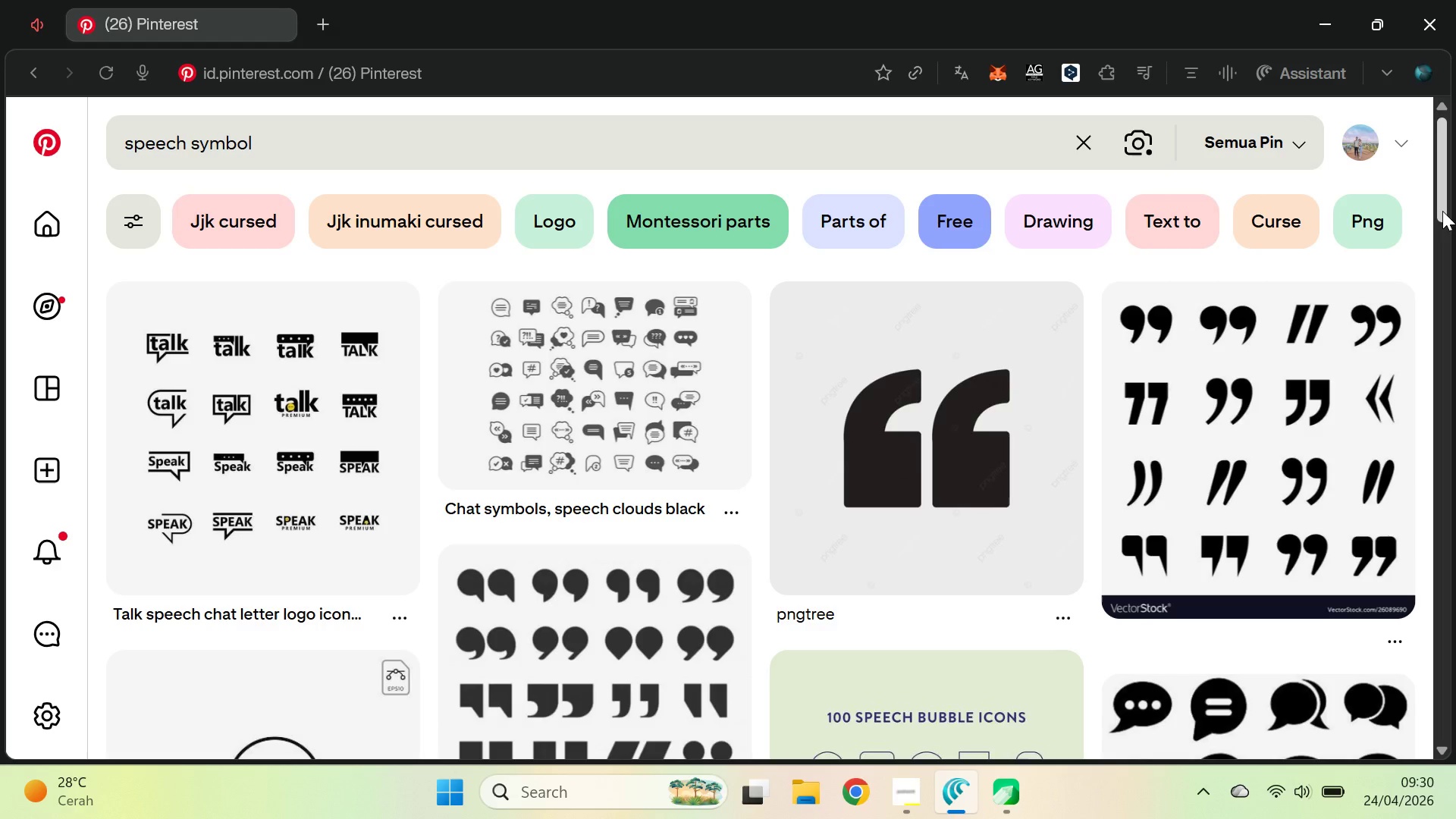 
left_click_drag(start_coordinate=[1445, 180], to_coordinate=[1454, 227])
 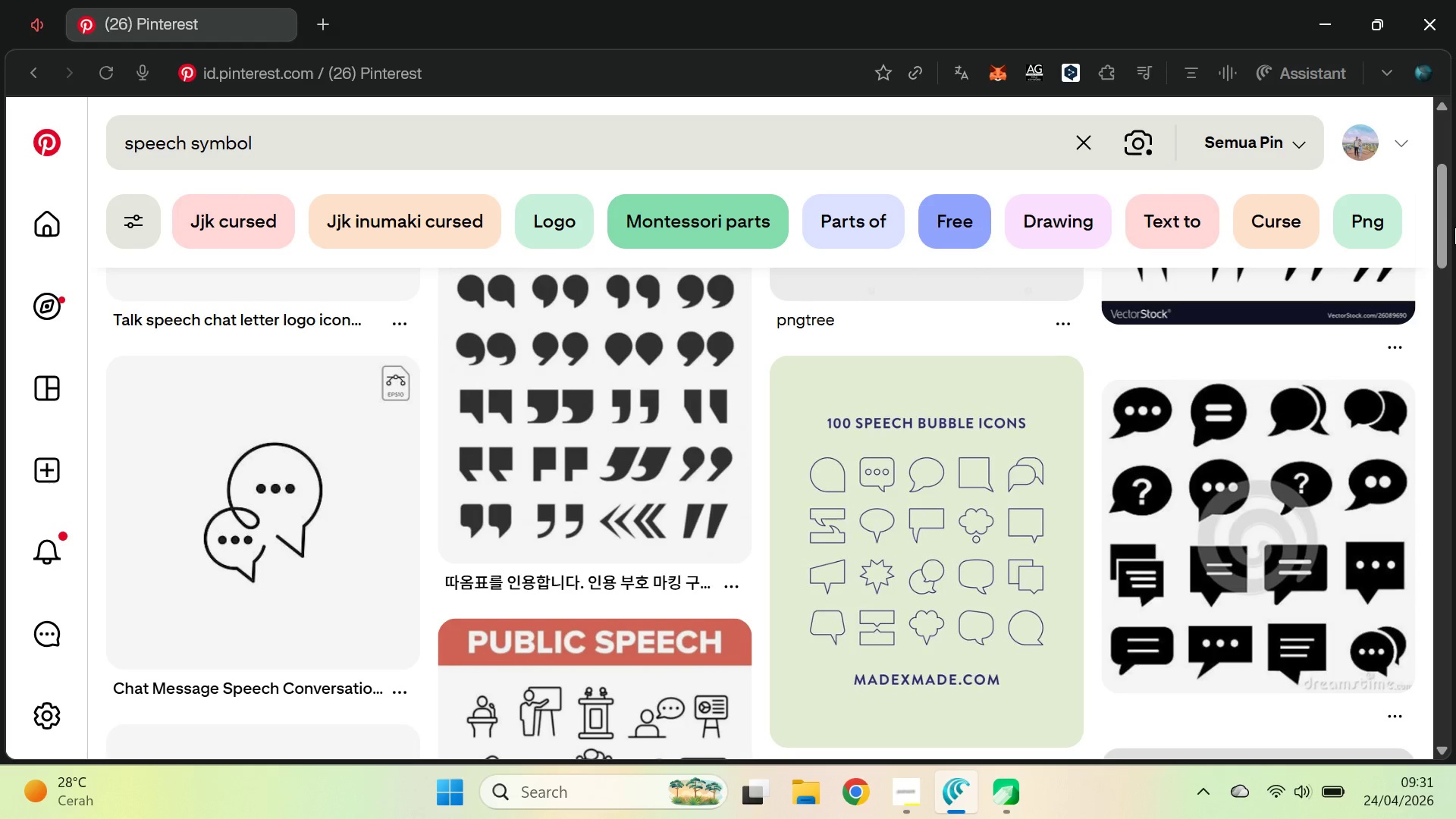 
key(Alt+AltLeft)
 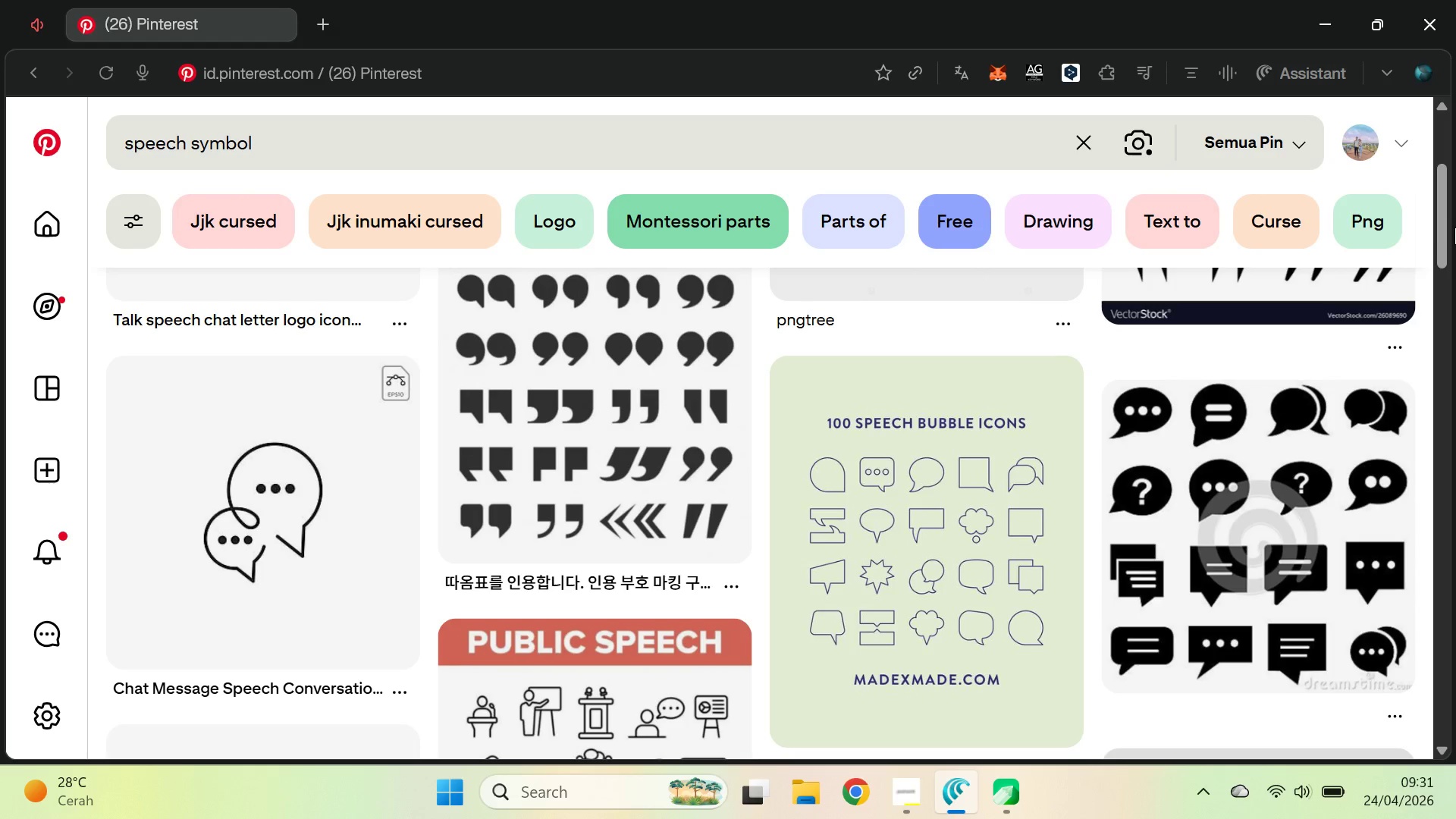 
key(Alt+Tab)